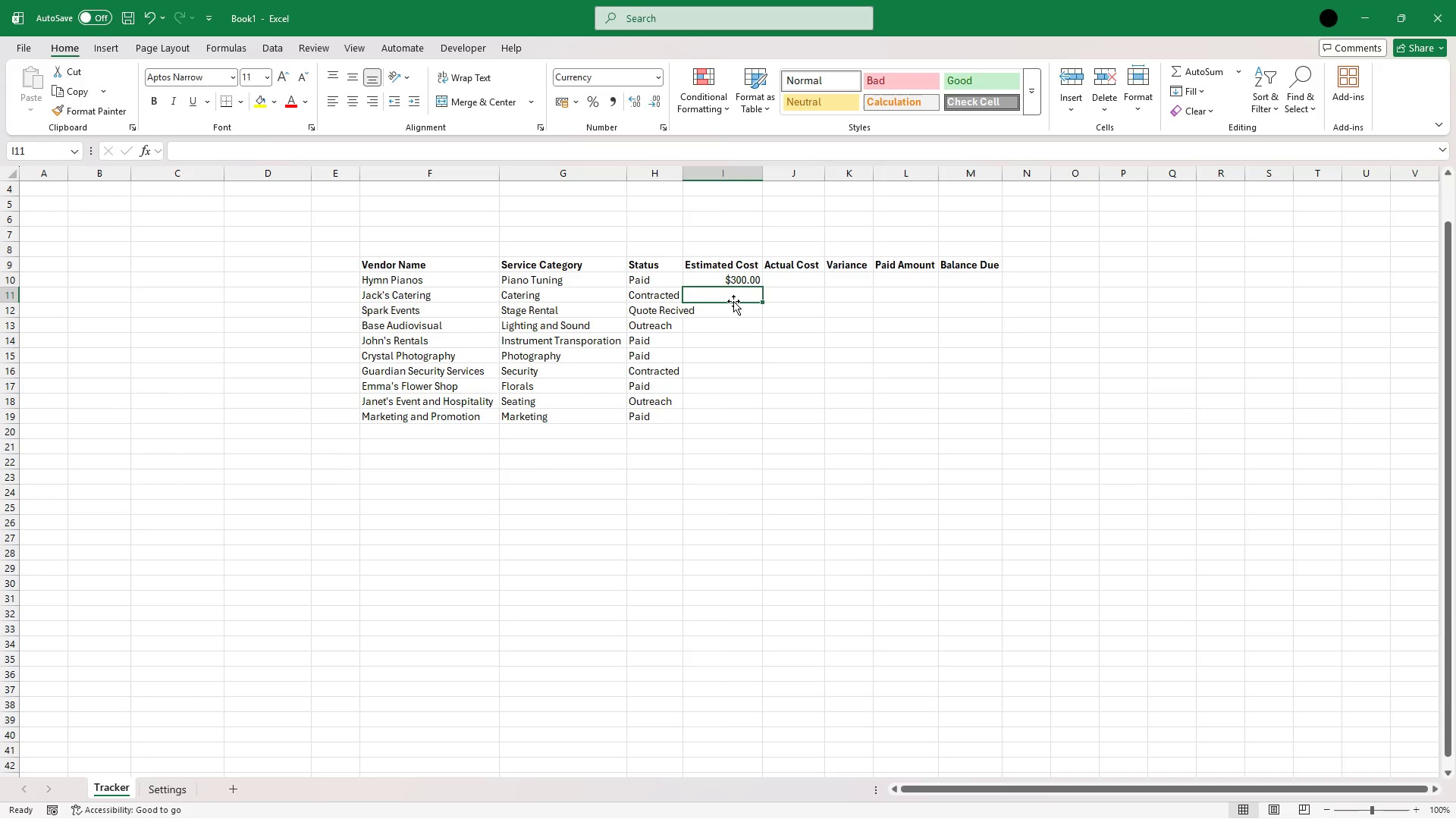 
type(2500)
 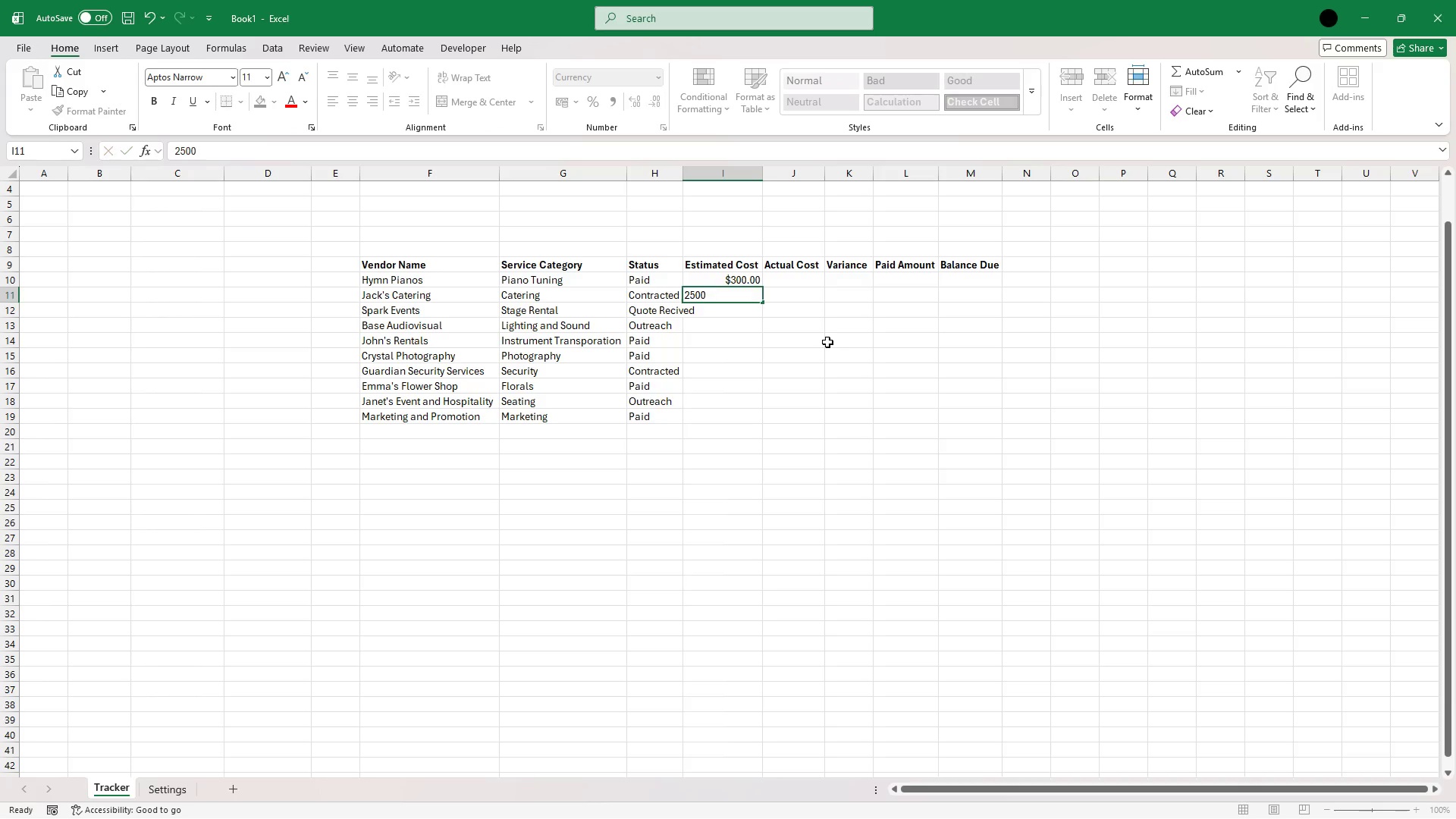 
key(Enter)
 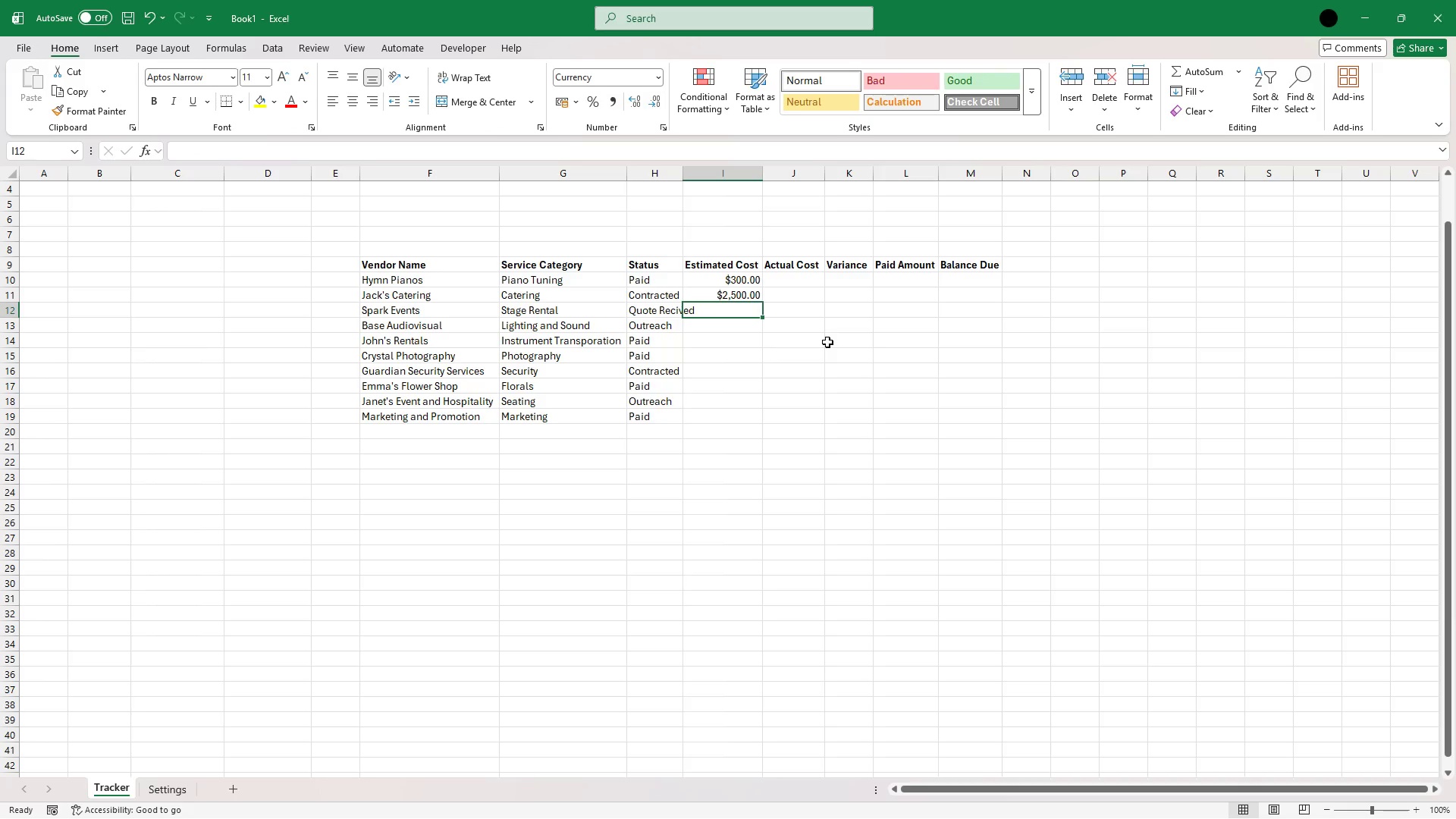 
key(ArrowDown)
 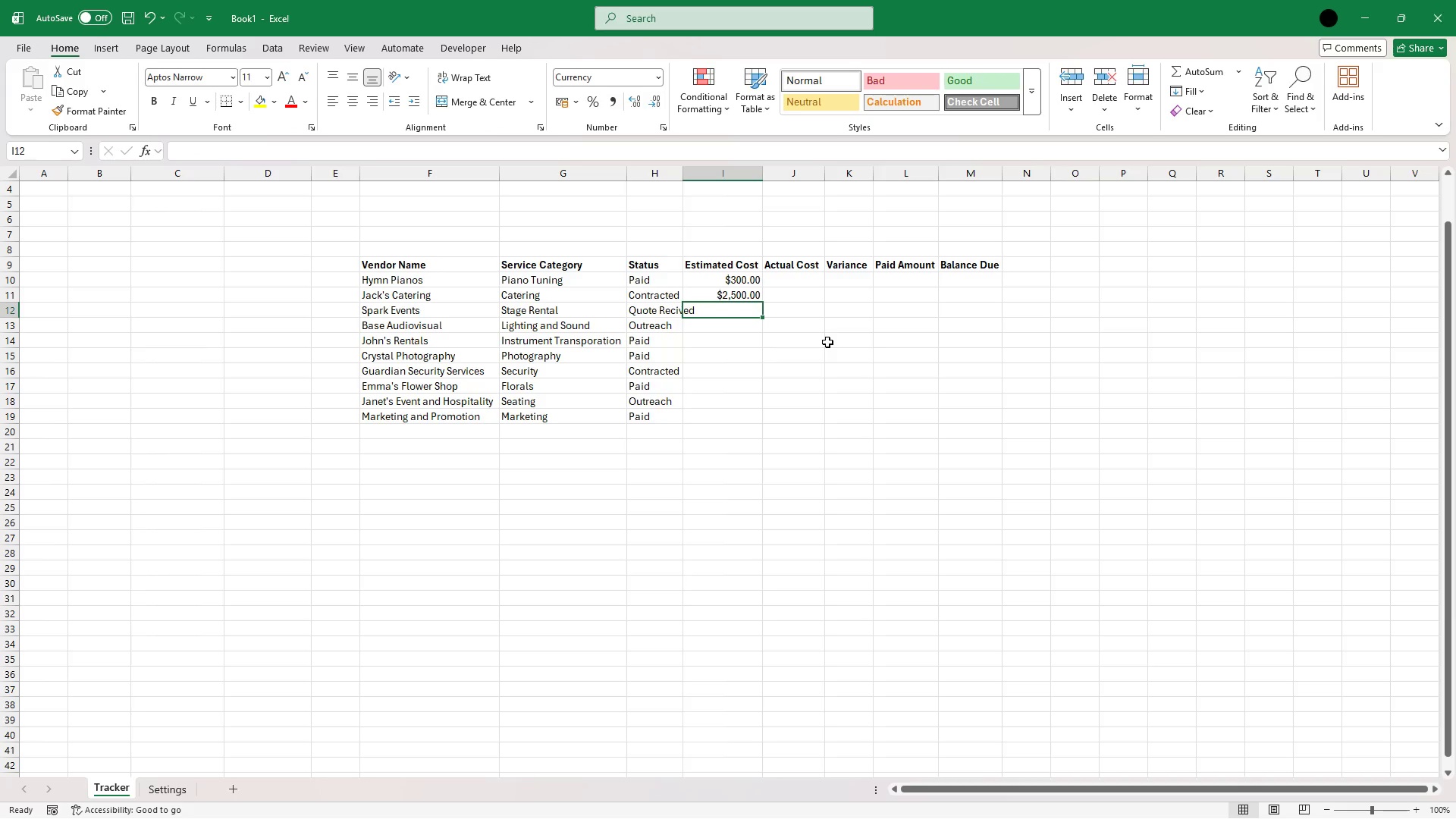 
key(ArrowUp)
 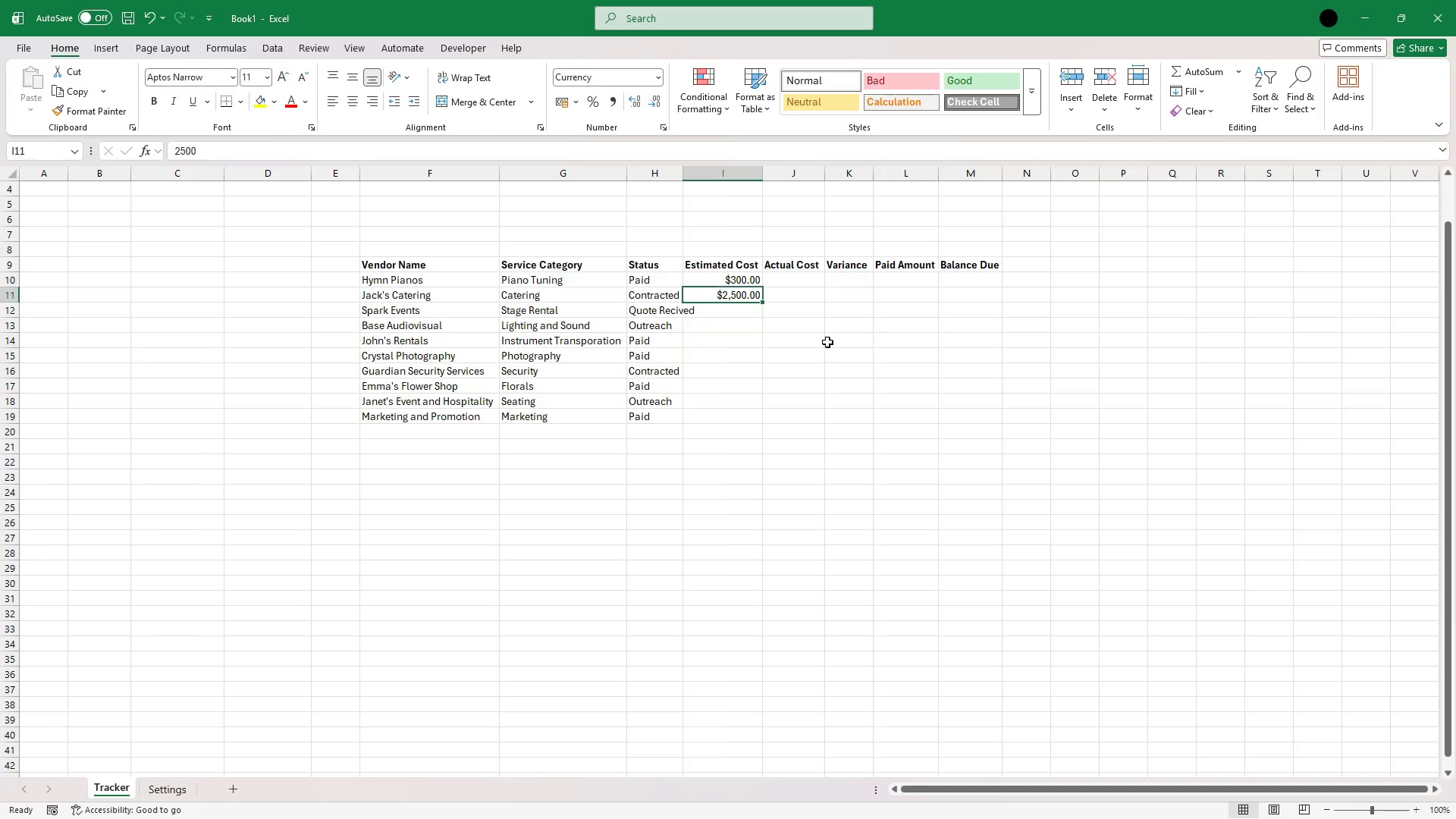 
key(ArrowUp)
 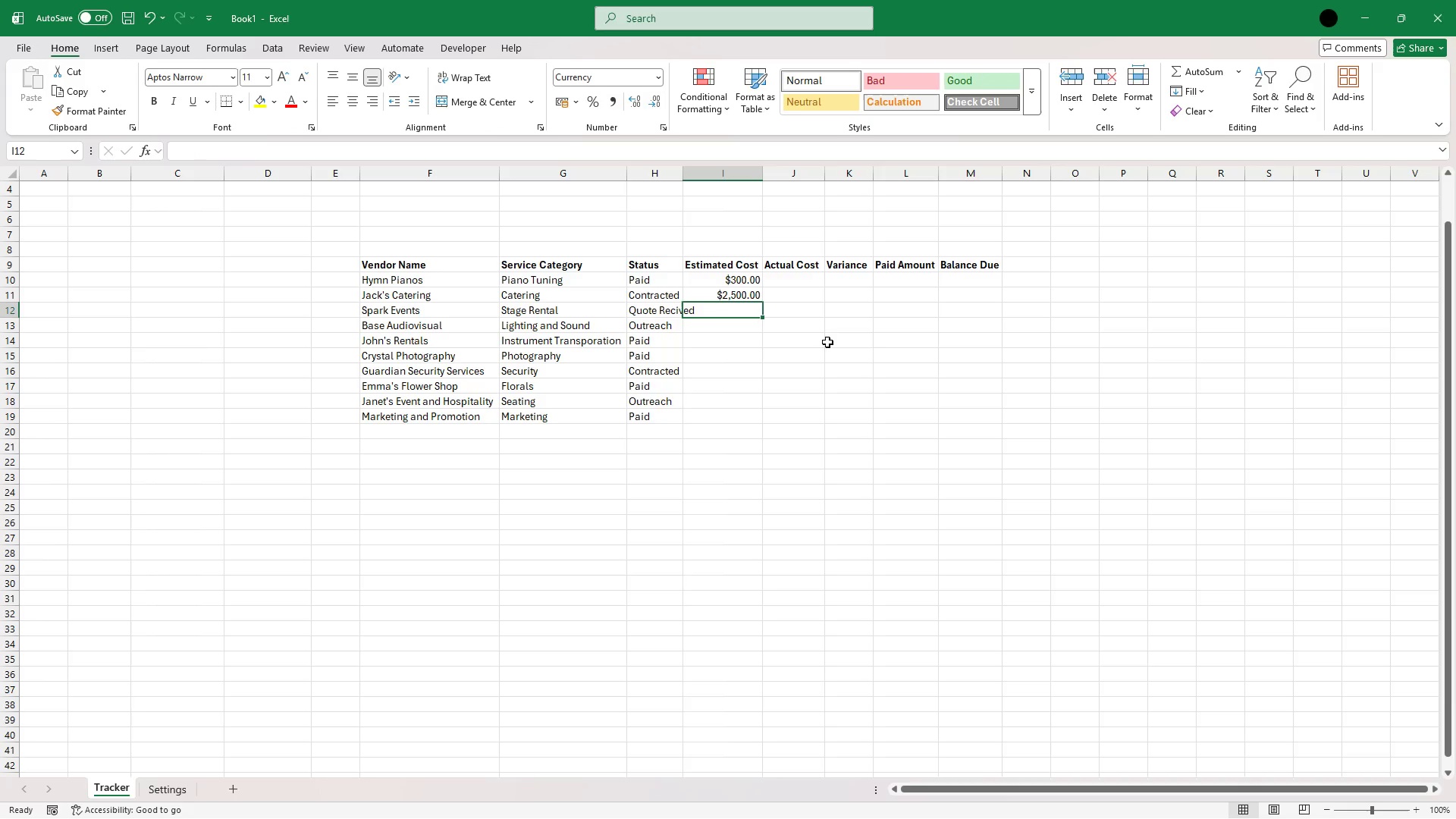 
key(ArrowDown)
 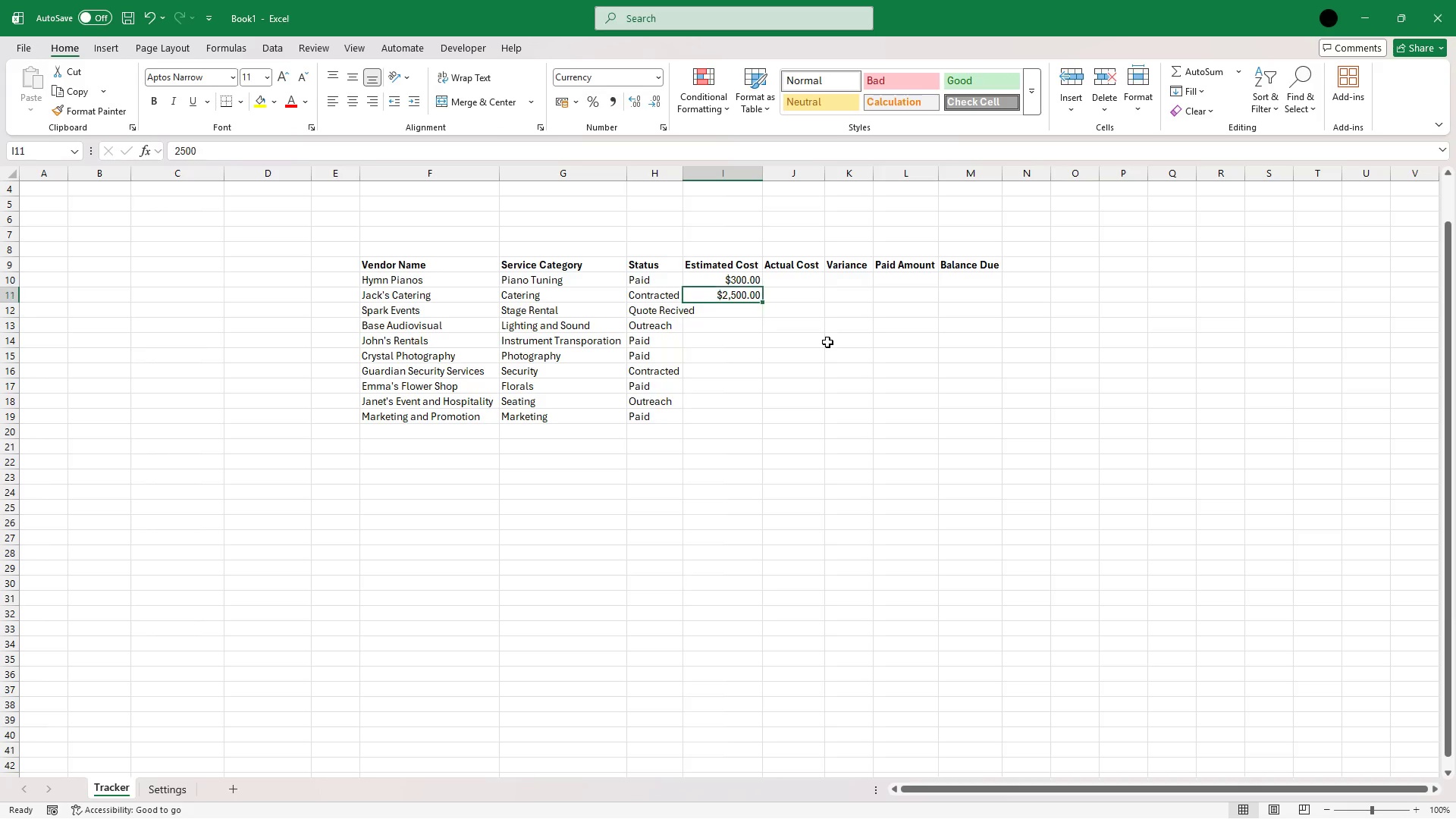 
key(ArrowUp)
 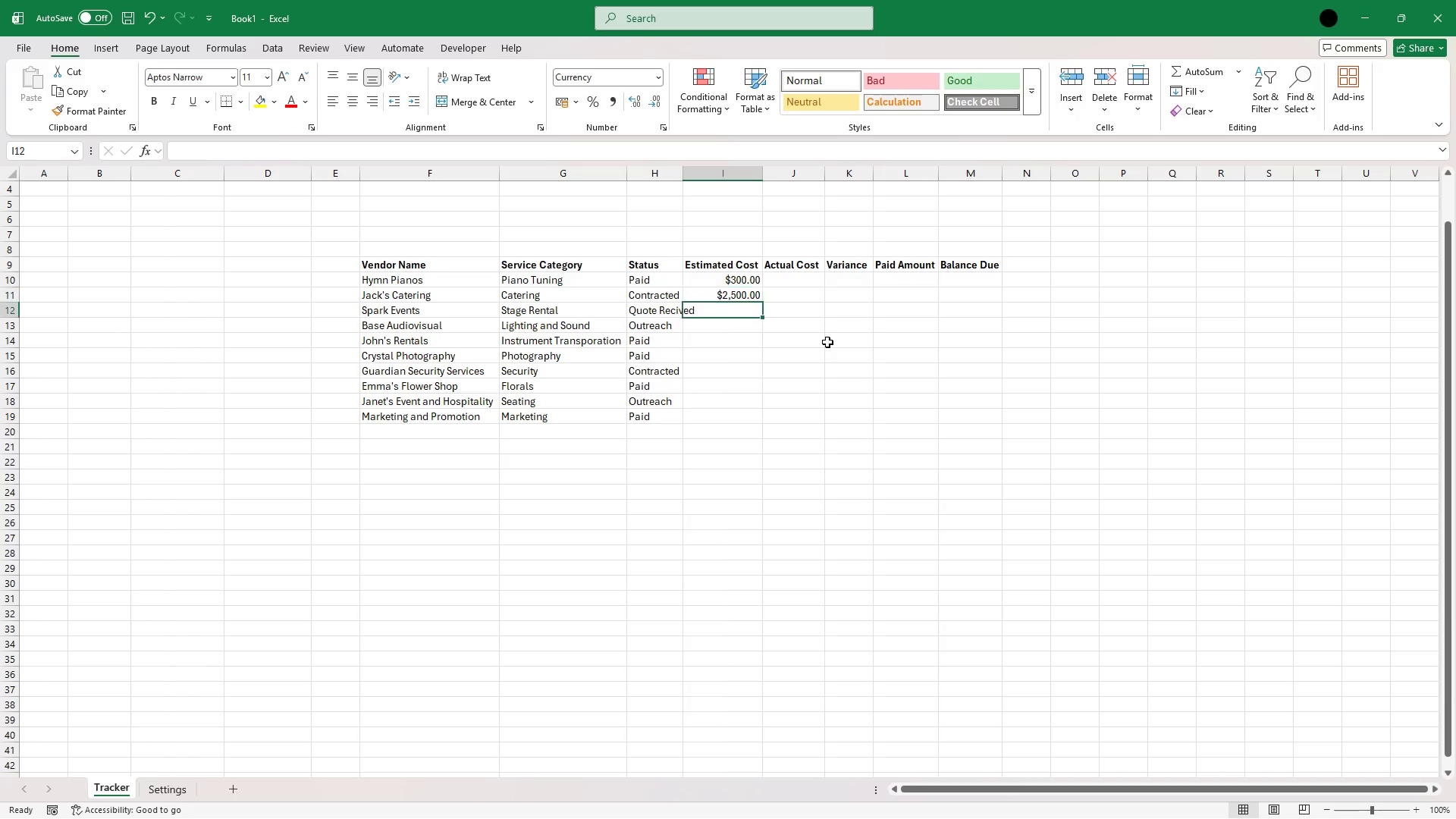 
key(ArrowDown)
 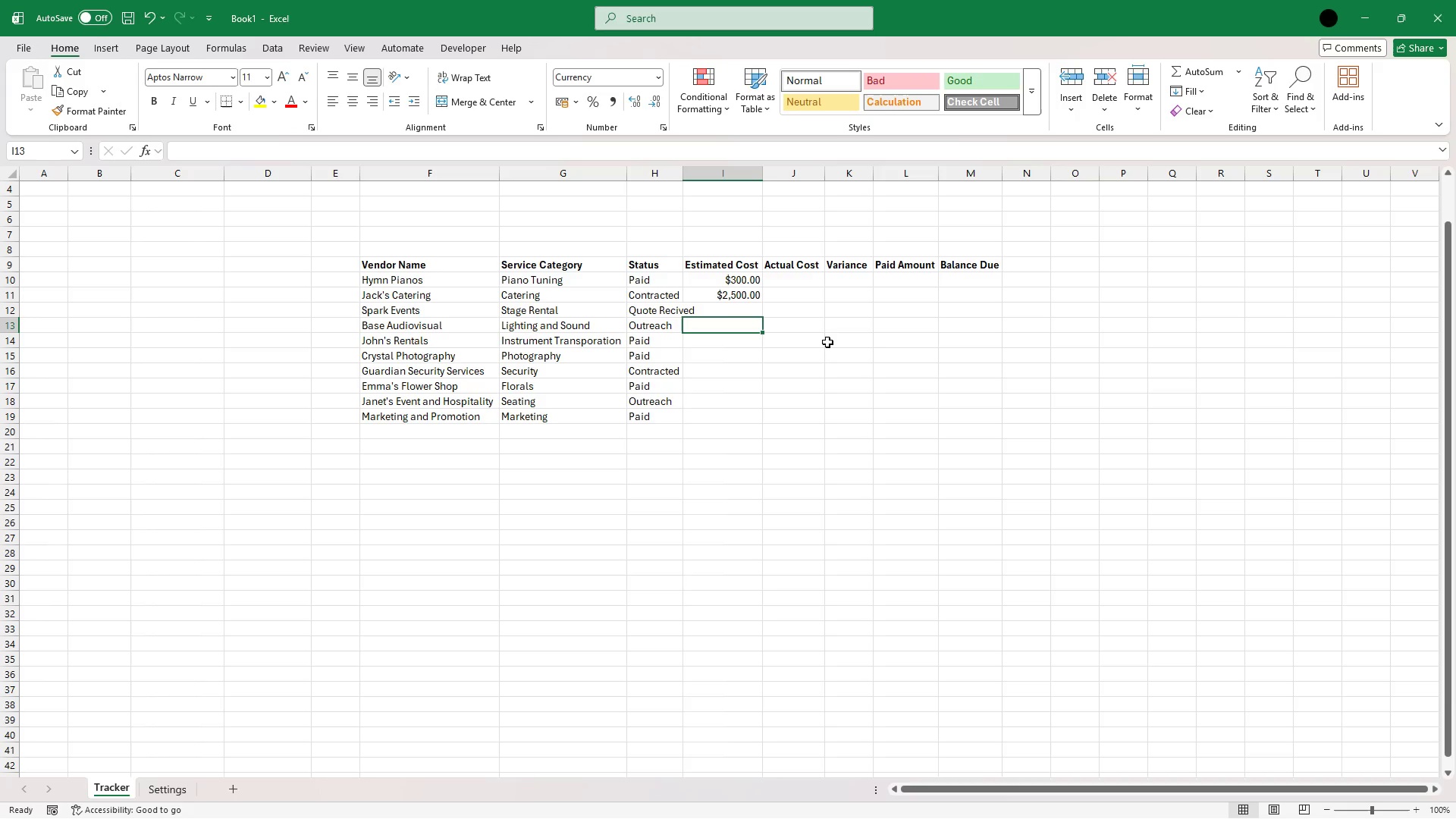 
key(ArrowDown)
 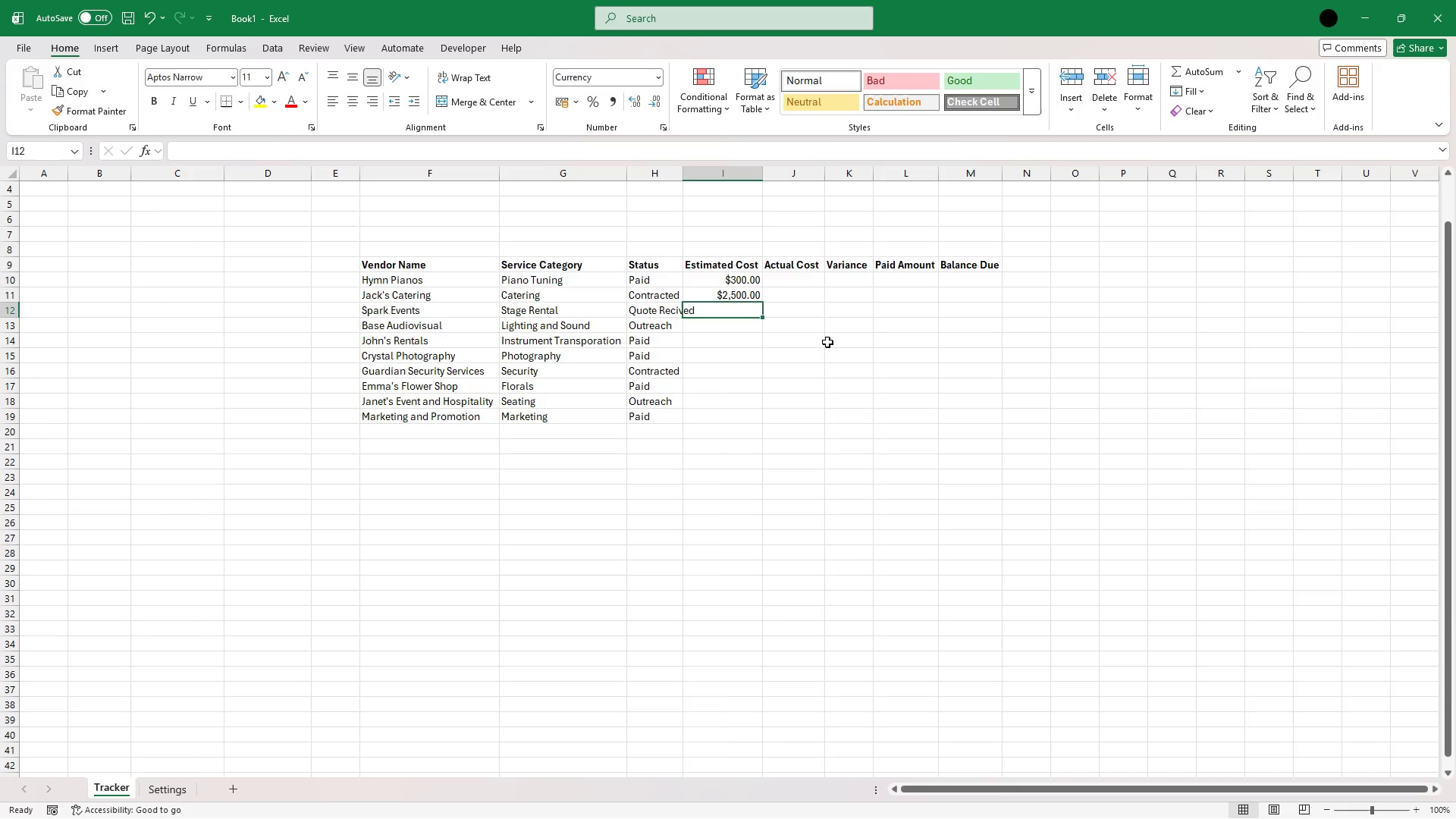 
key(ArrowUp)
 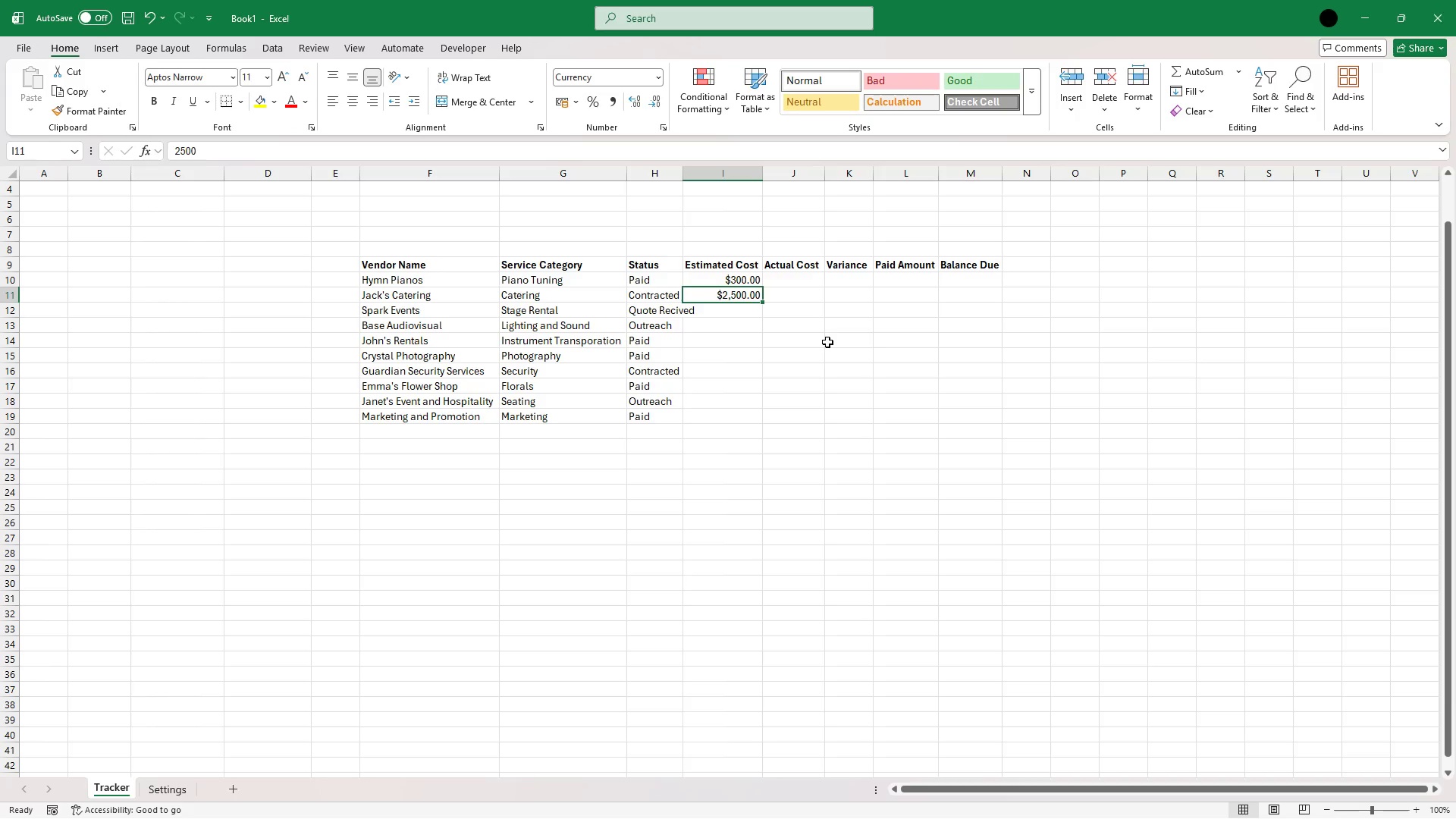 
key(ArrowUp)
 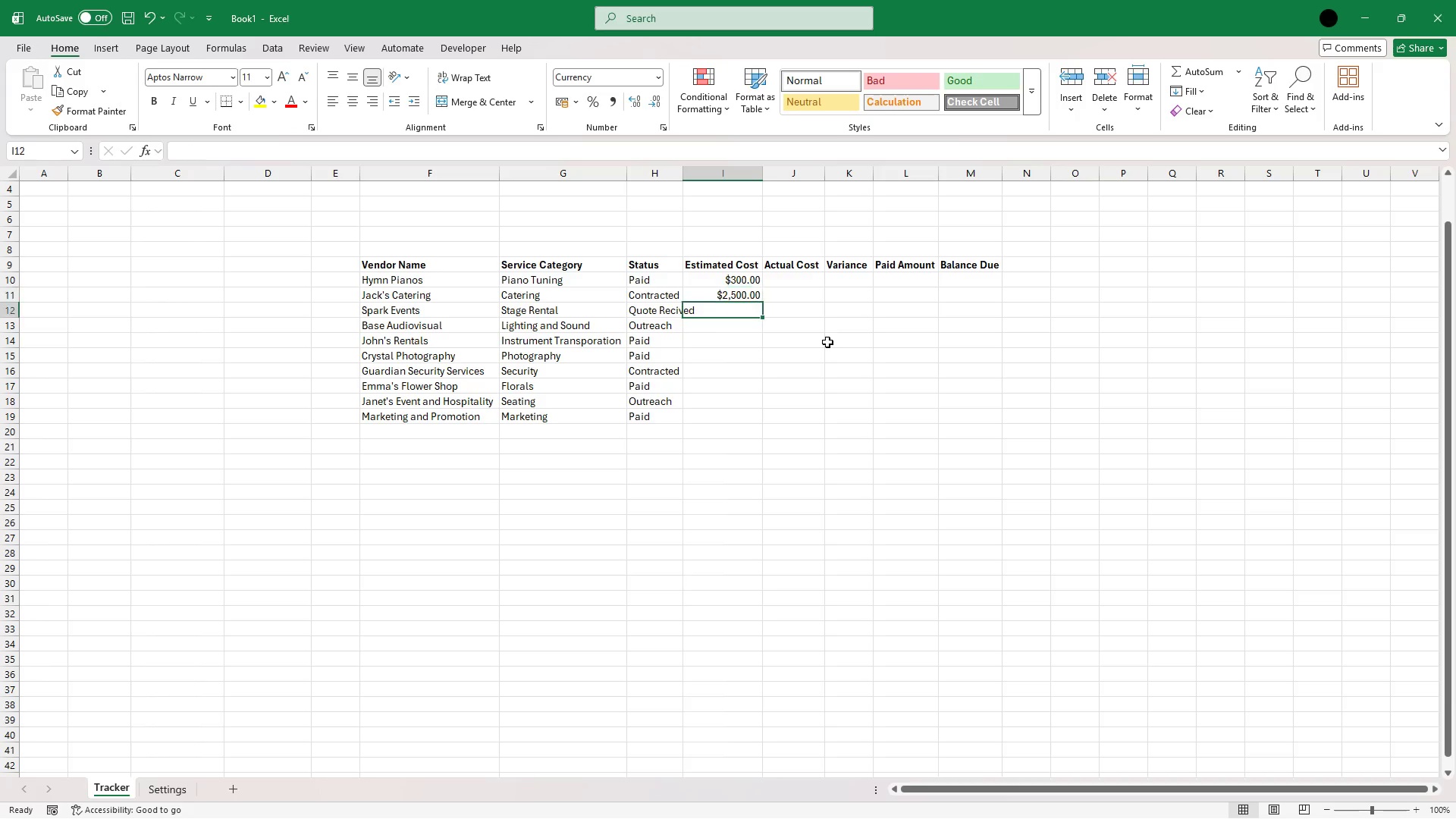 
key(ArrowDown)
 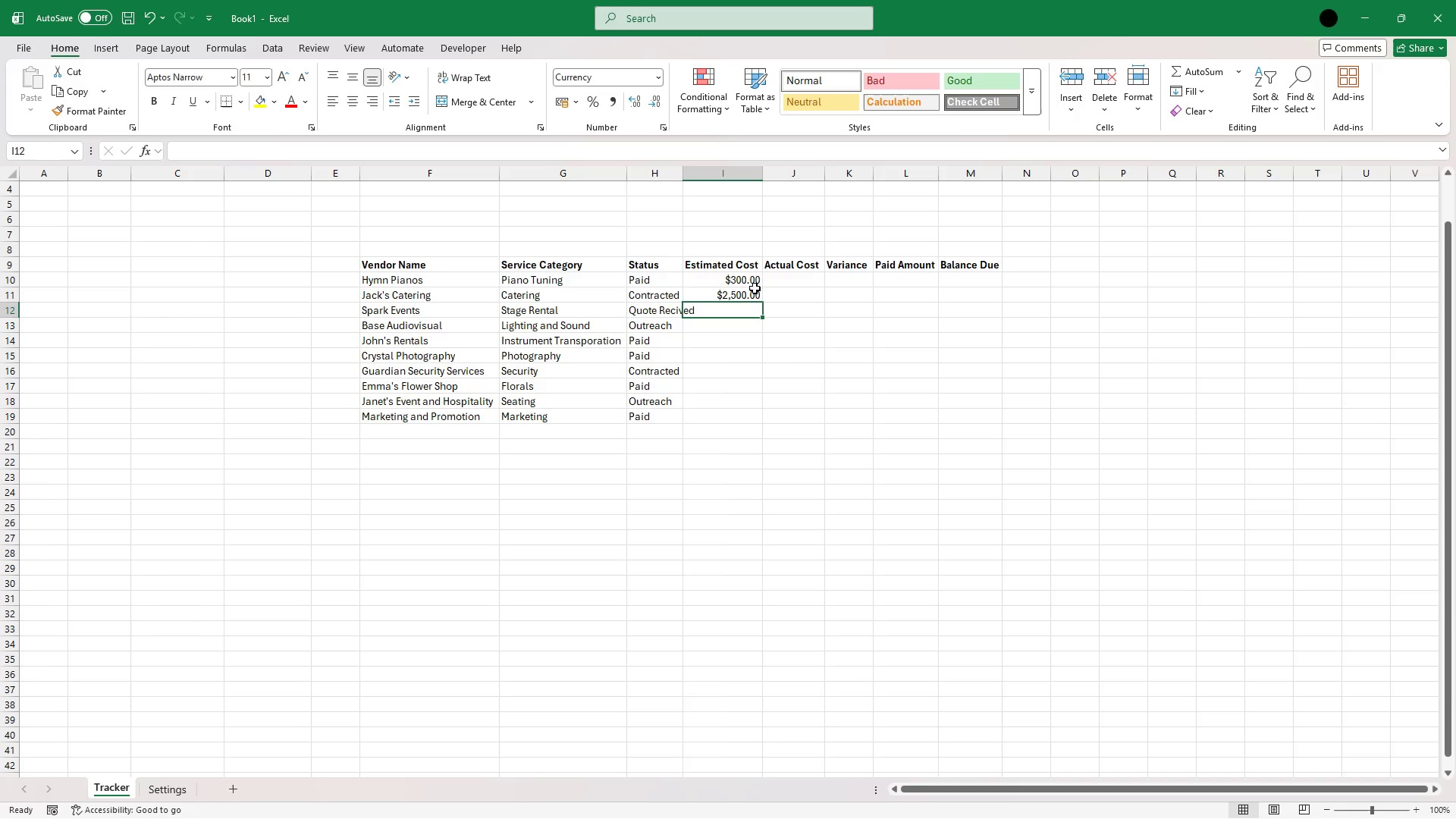 
scroll: coordinate [754, 535], scroll_direction: down, amount: 4.0
 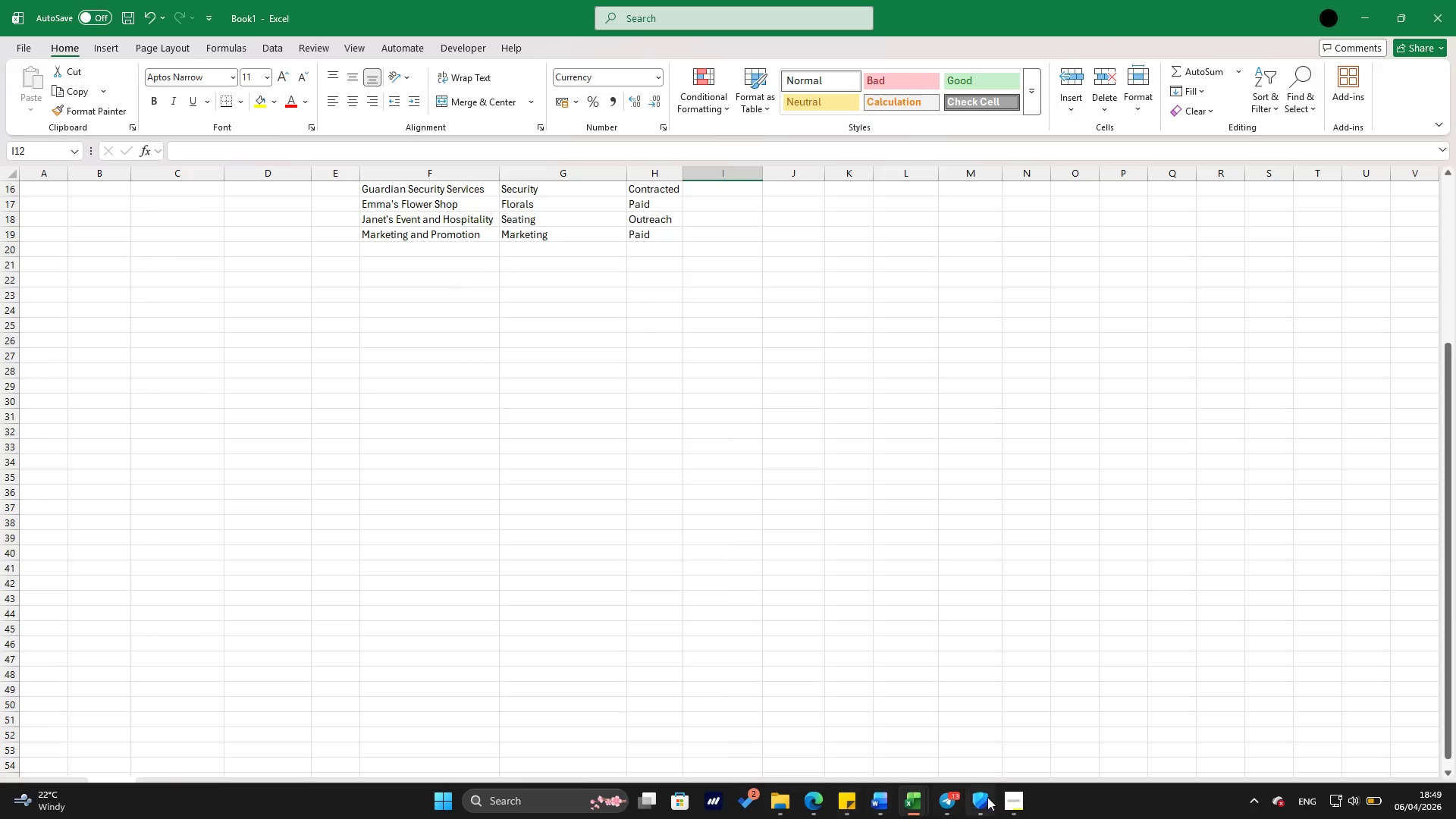 
left_click([1018, 798])